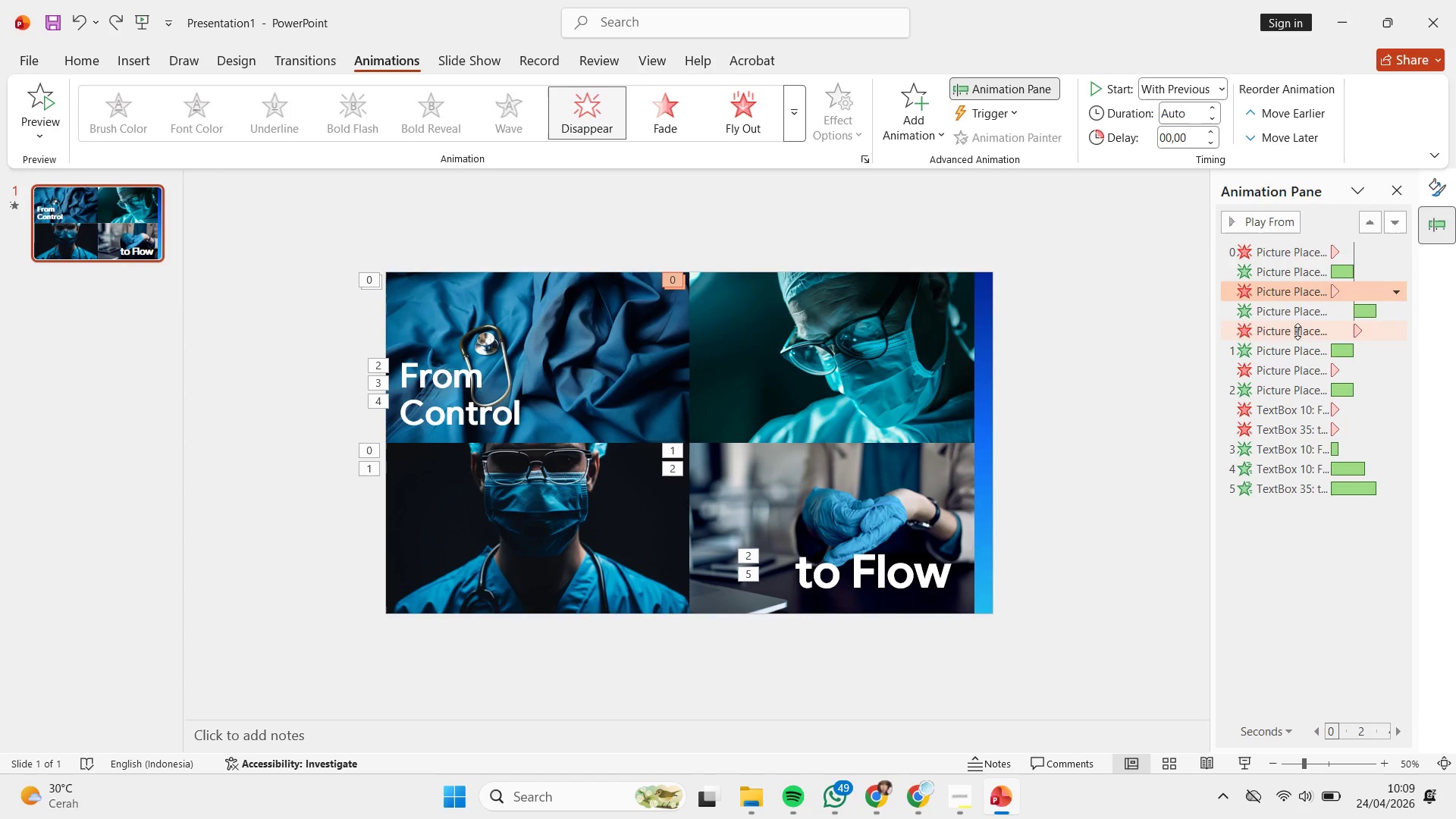 
left_click([1298, 332])
 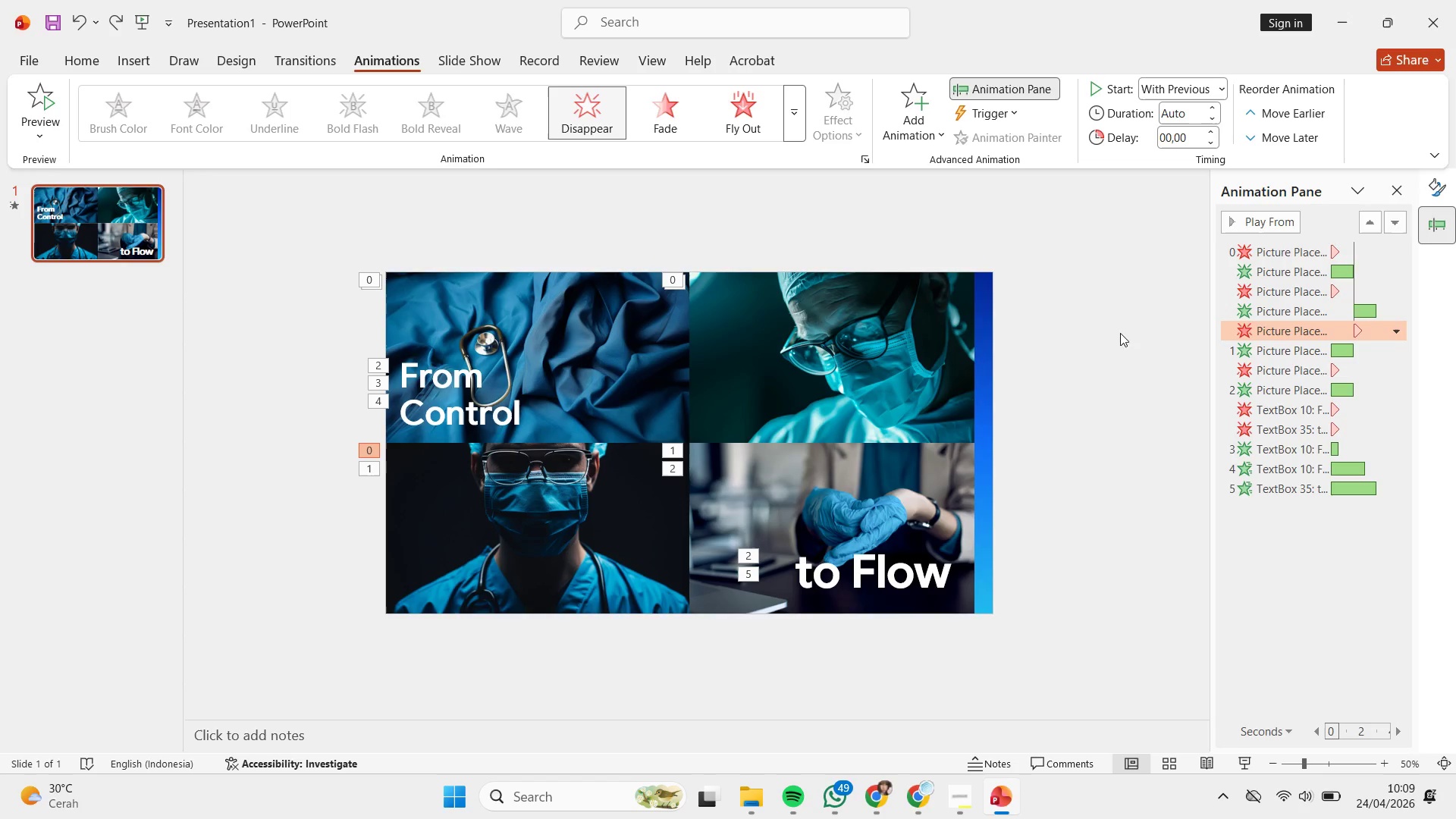 
left_click([1100, 333])
 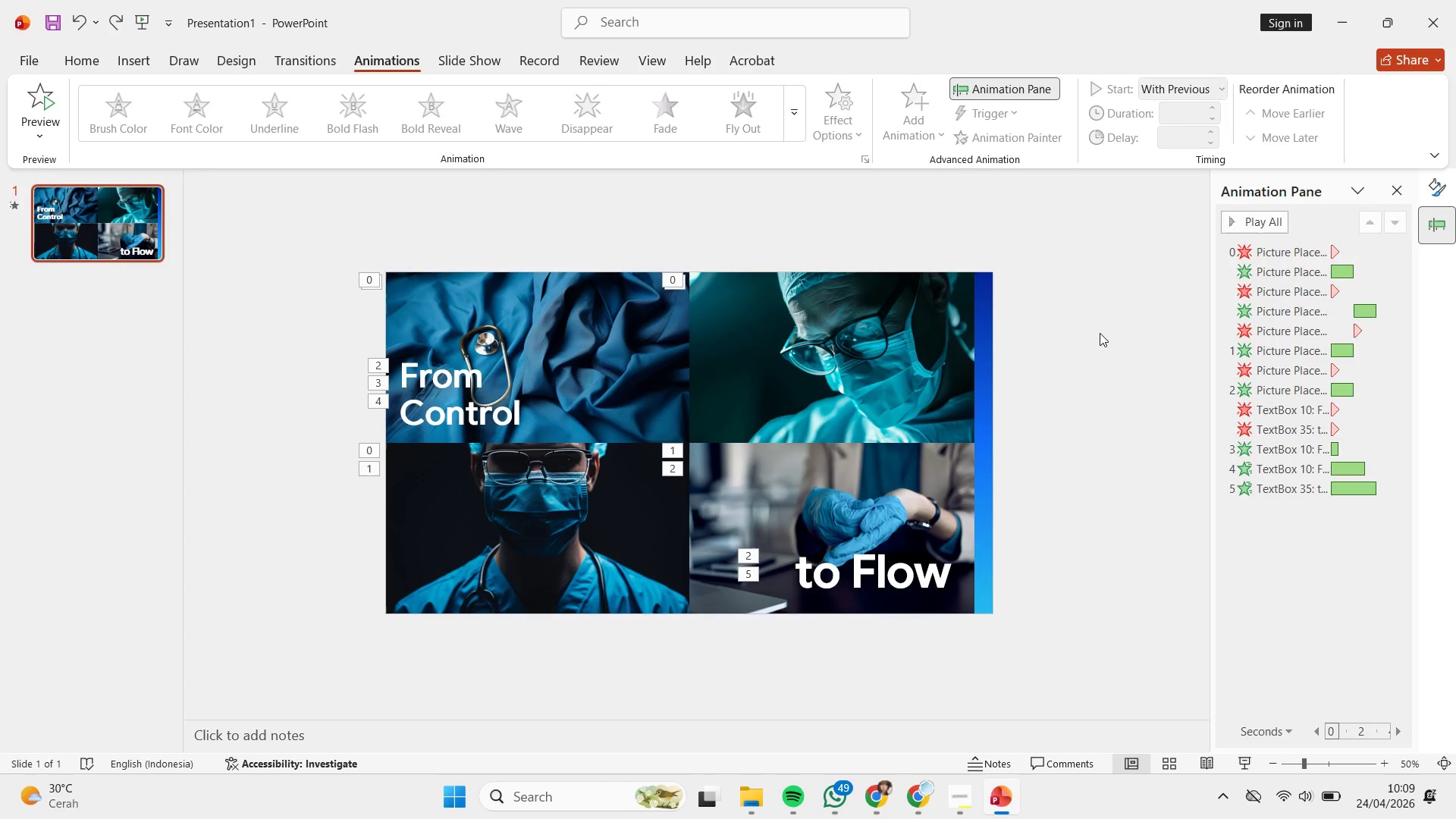 
key(Control+Z)
 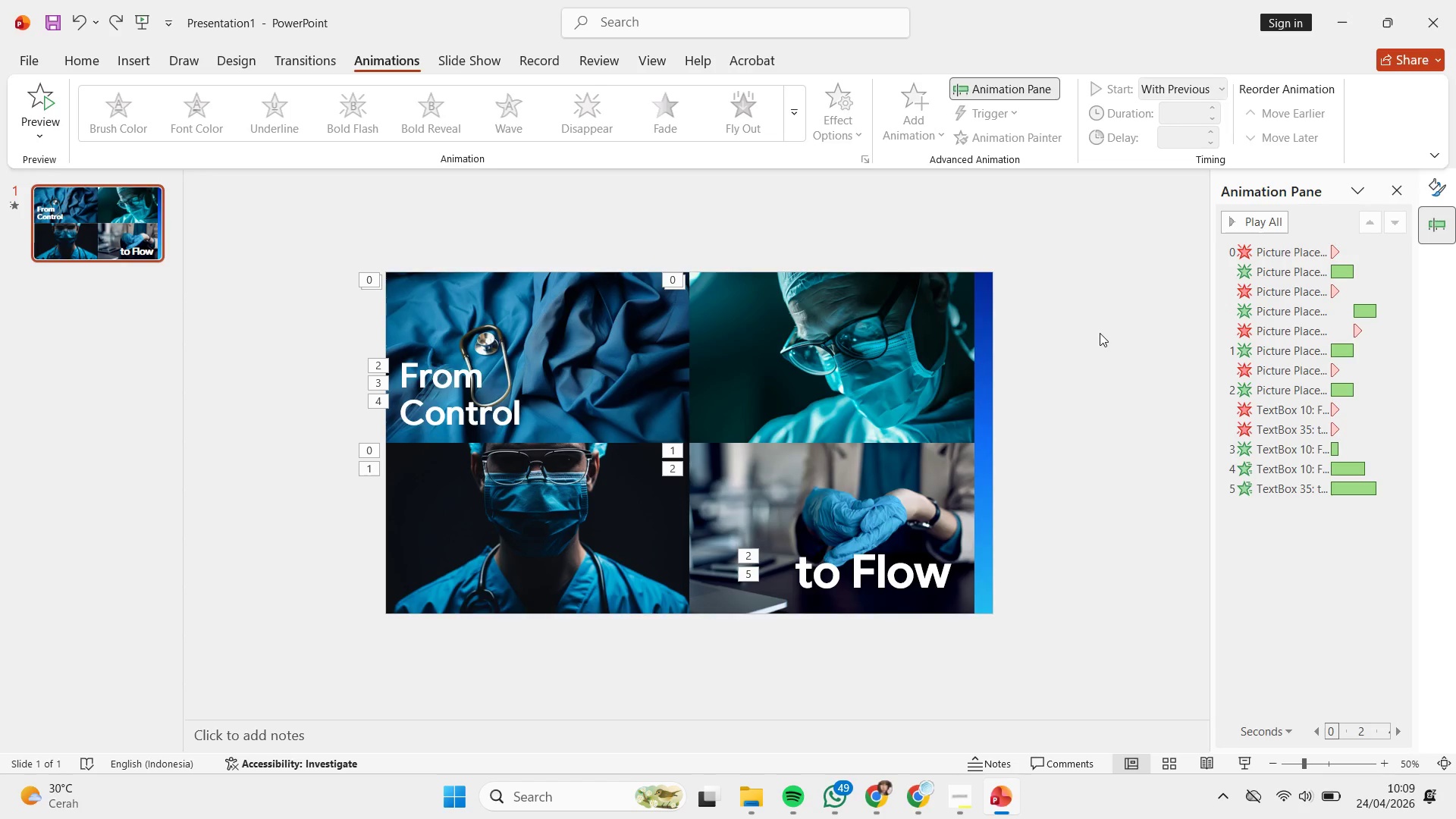 
key(Control+Z)
 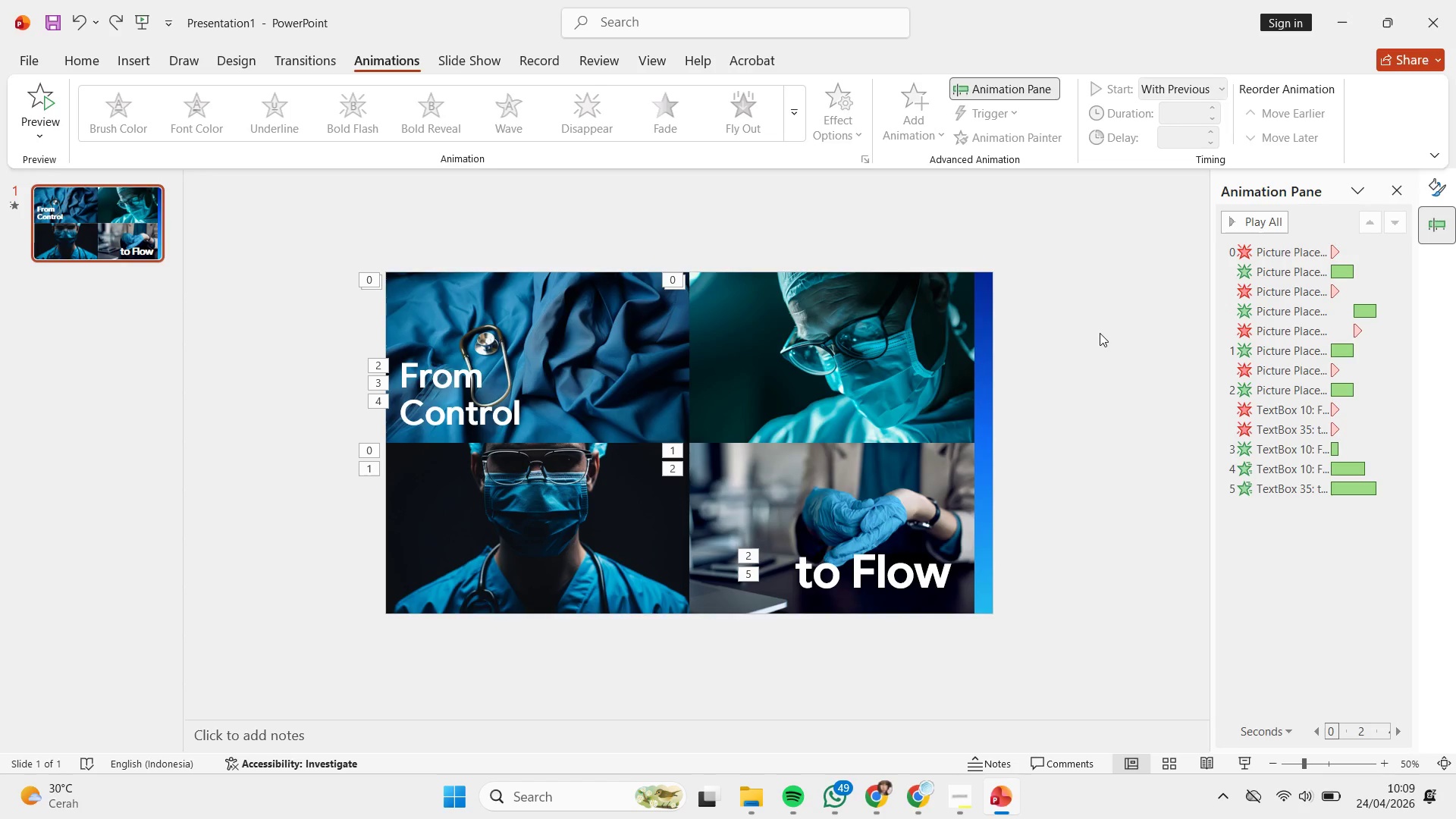 
key(Control+Z)
 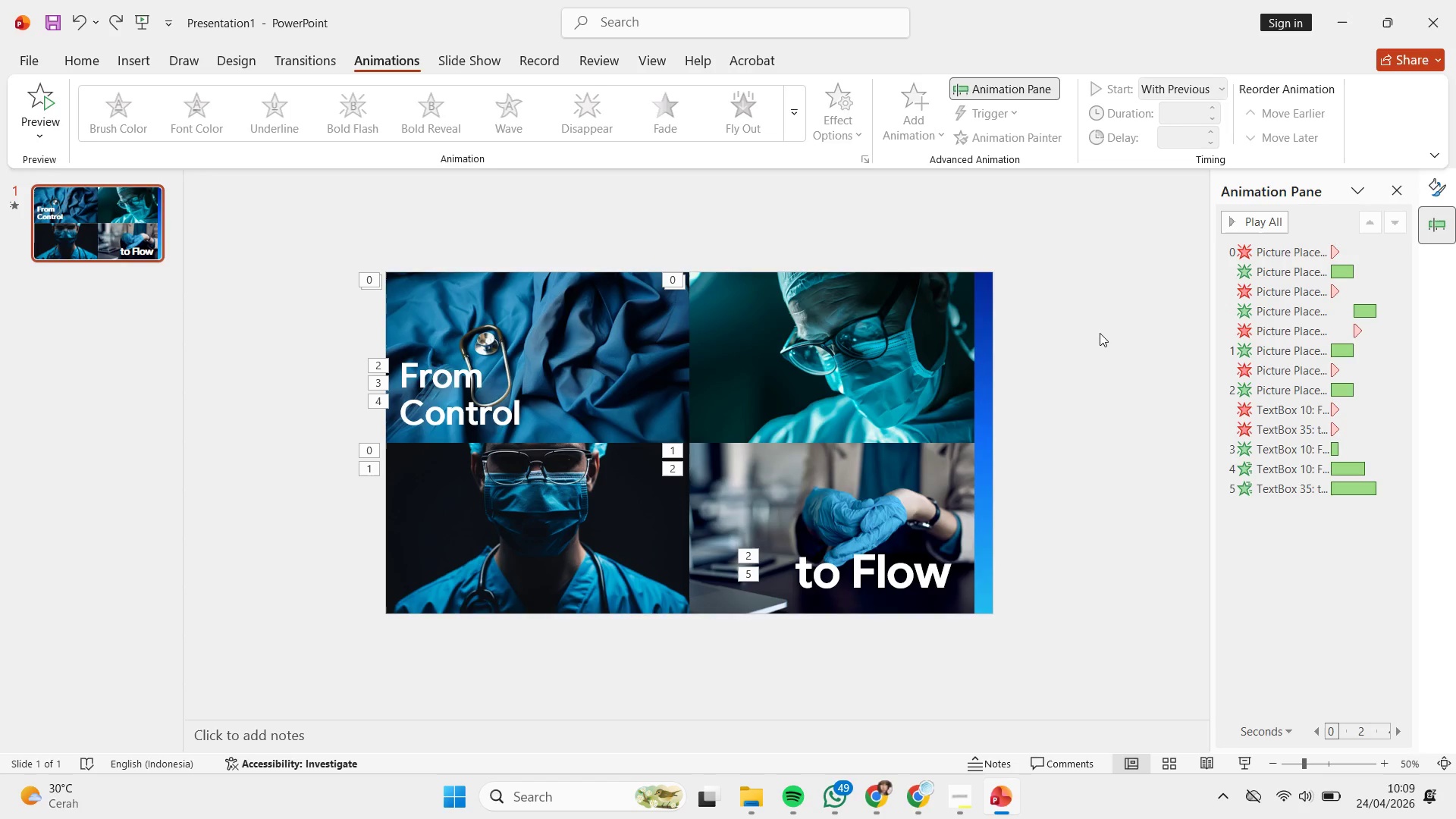 
key(Control+Z)
 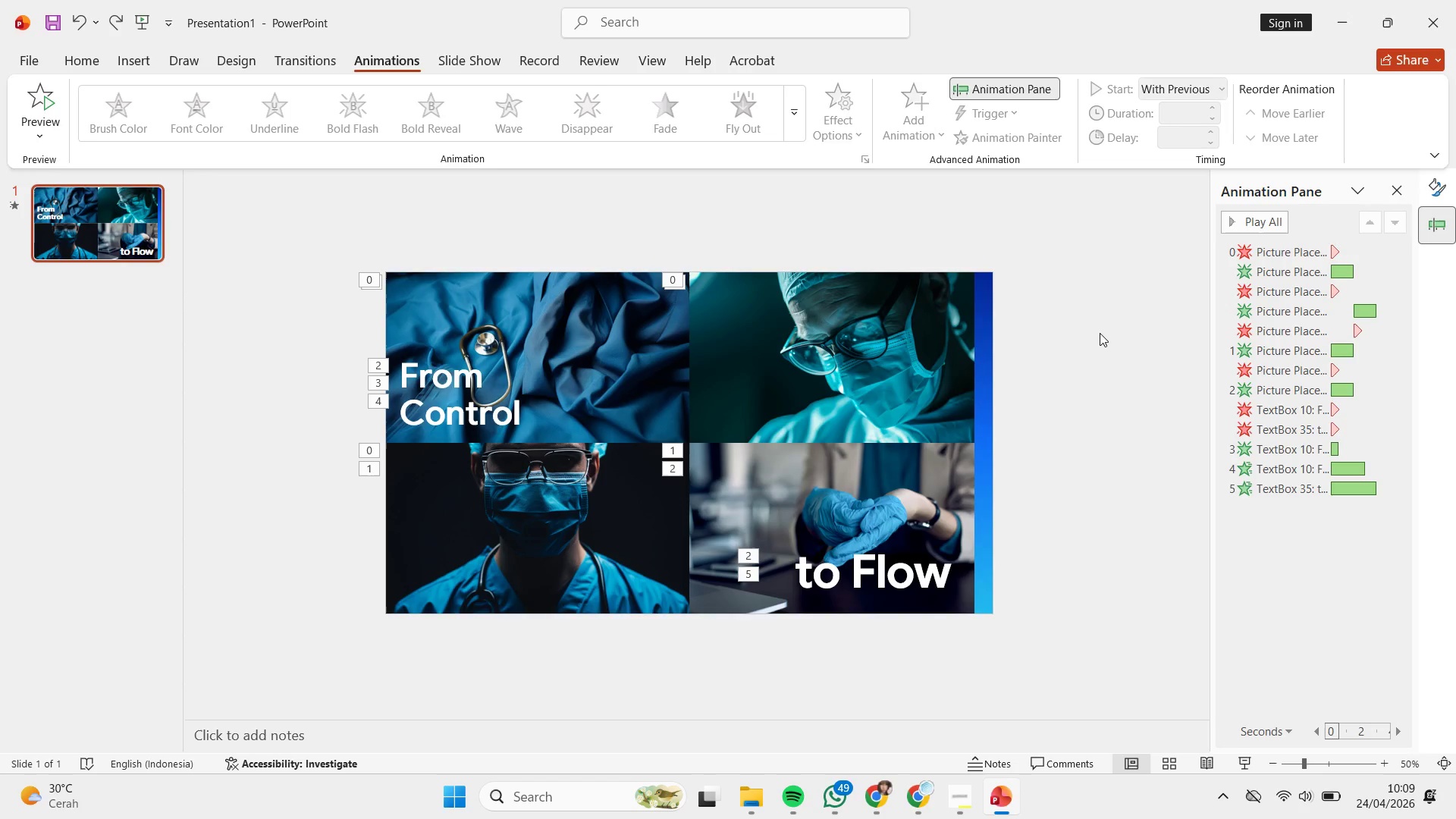 
key(Control+Z)
 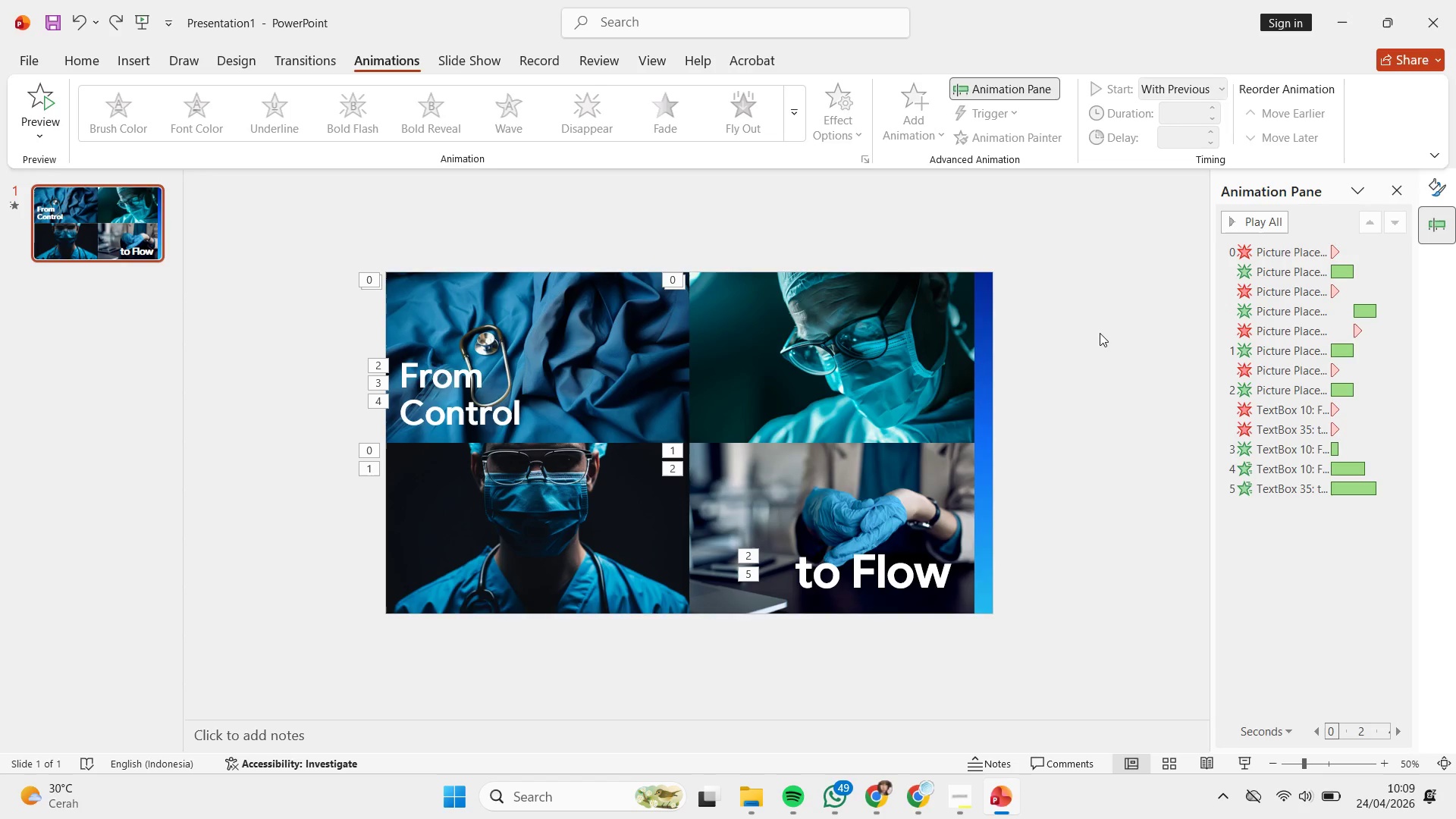 
key(Control+Z)
 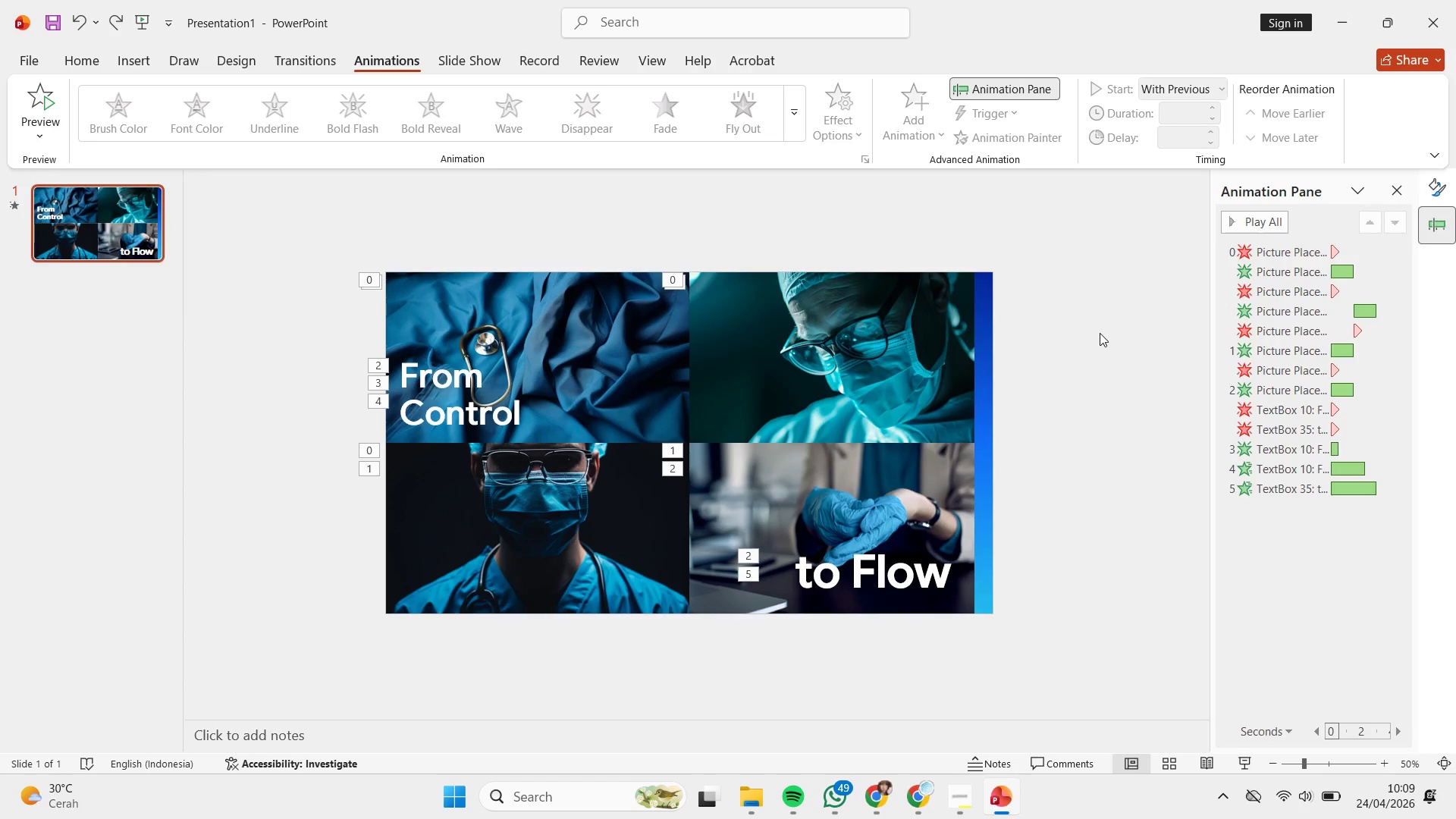 
key(Control+Z)
 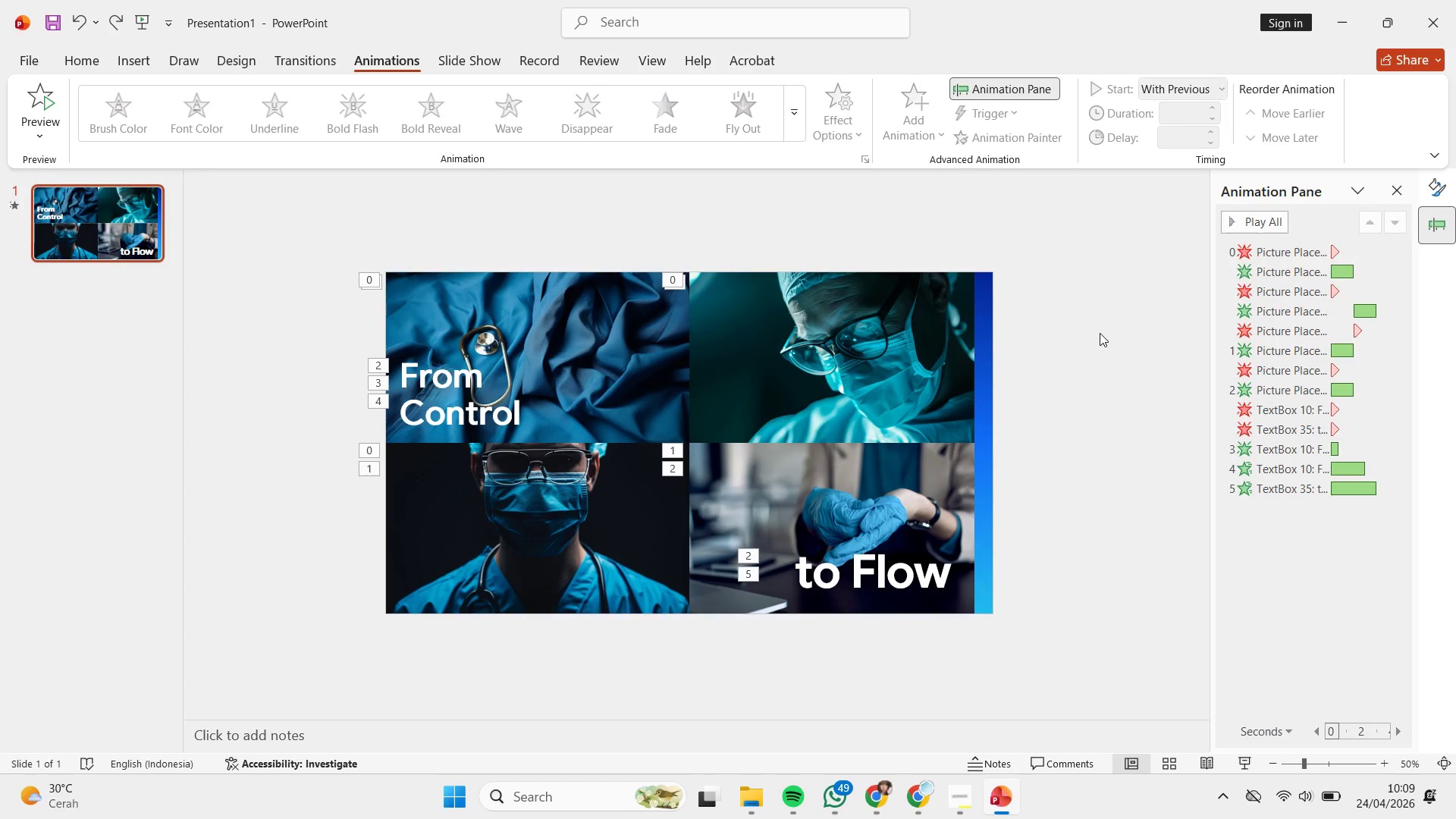 
key(Control+Z)
 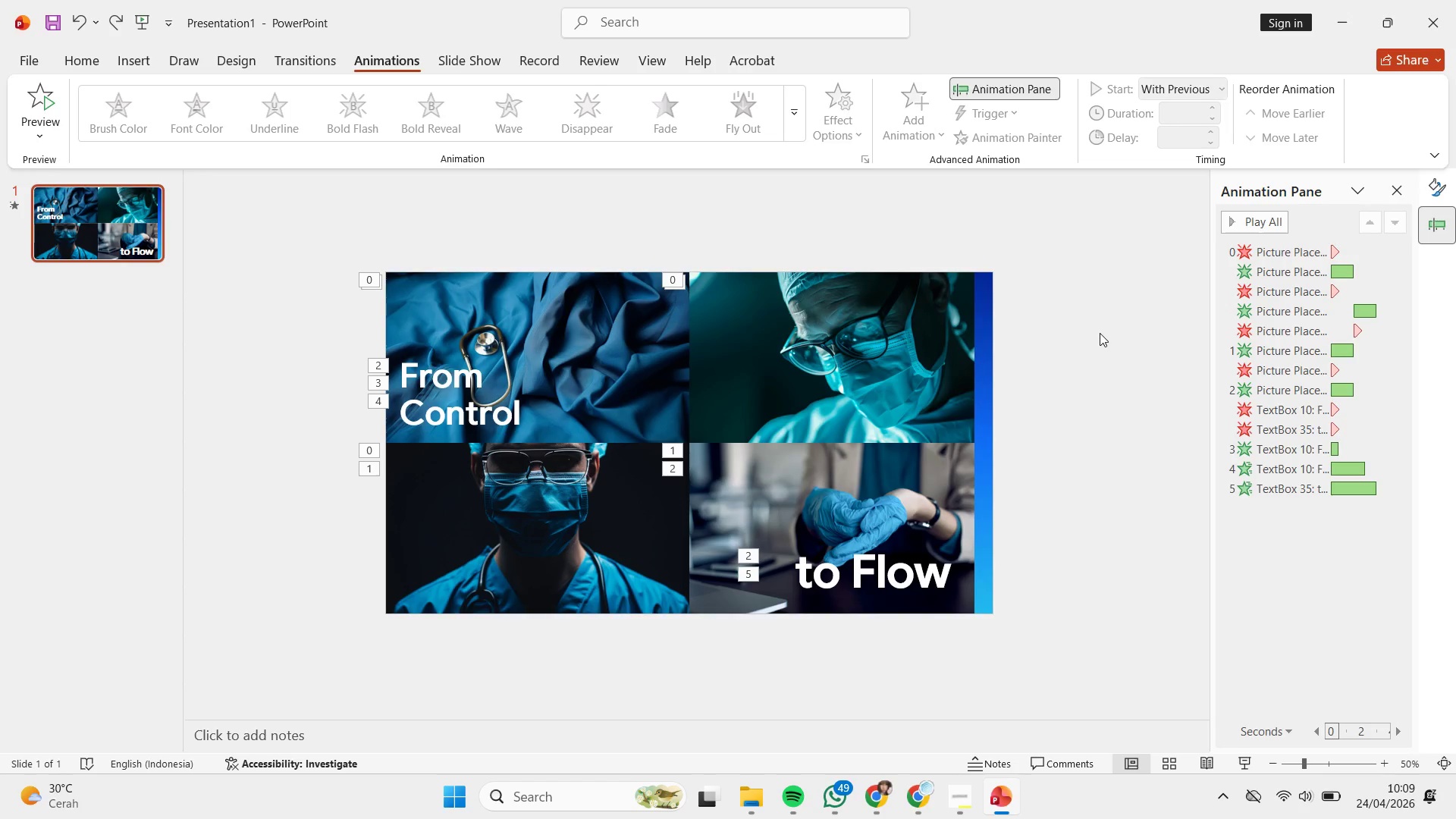 
hold_key(key=Z, duration=1.47)
 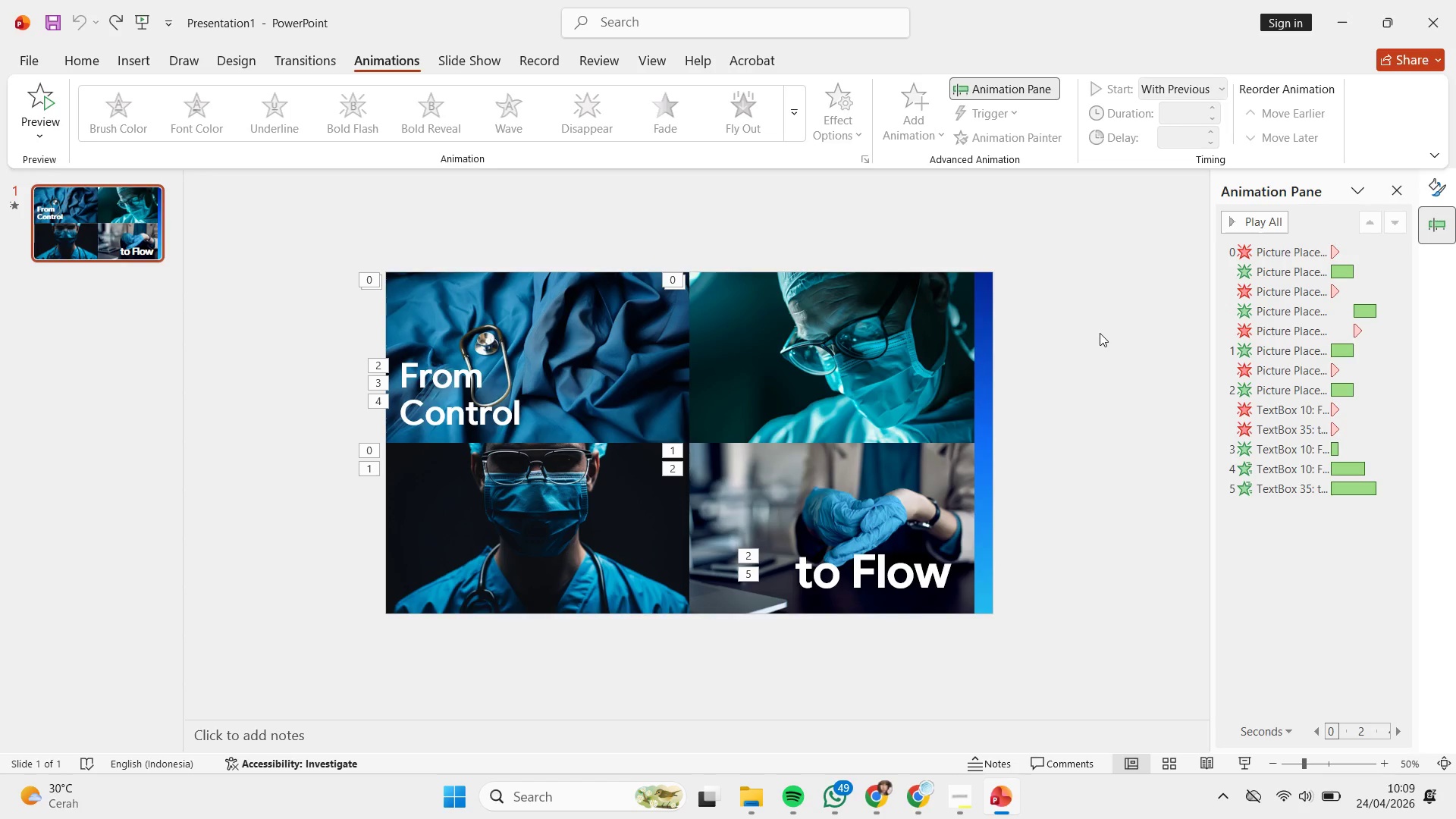 
key(Control+Z)
 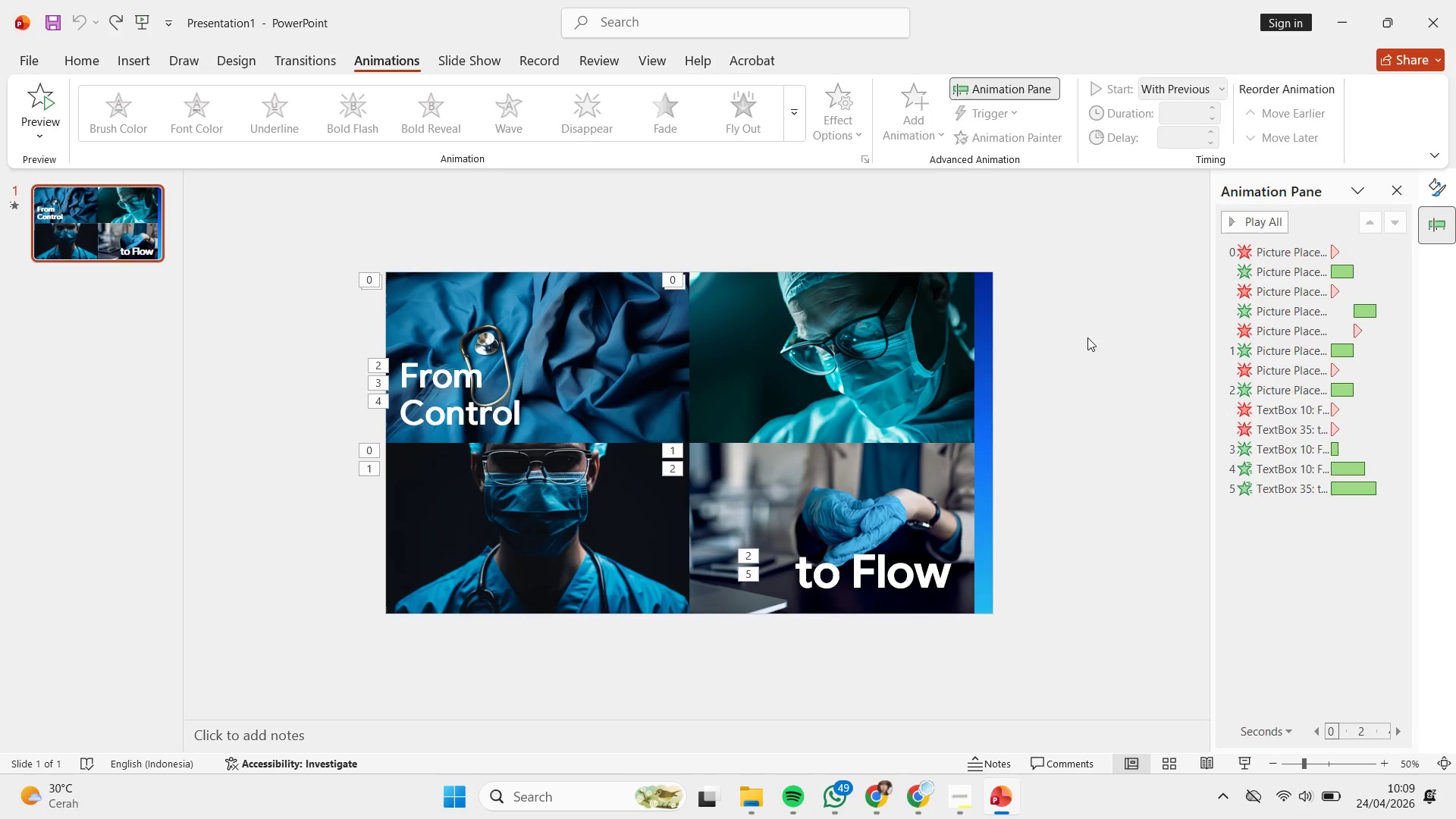 
key(Control+Z)
 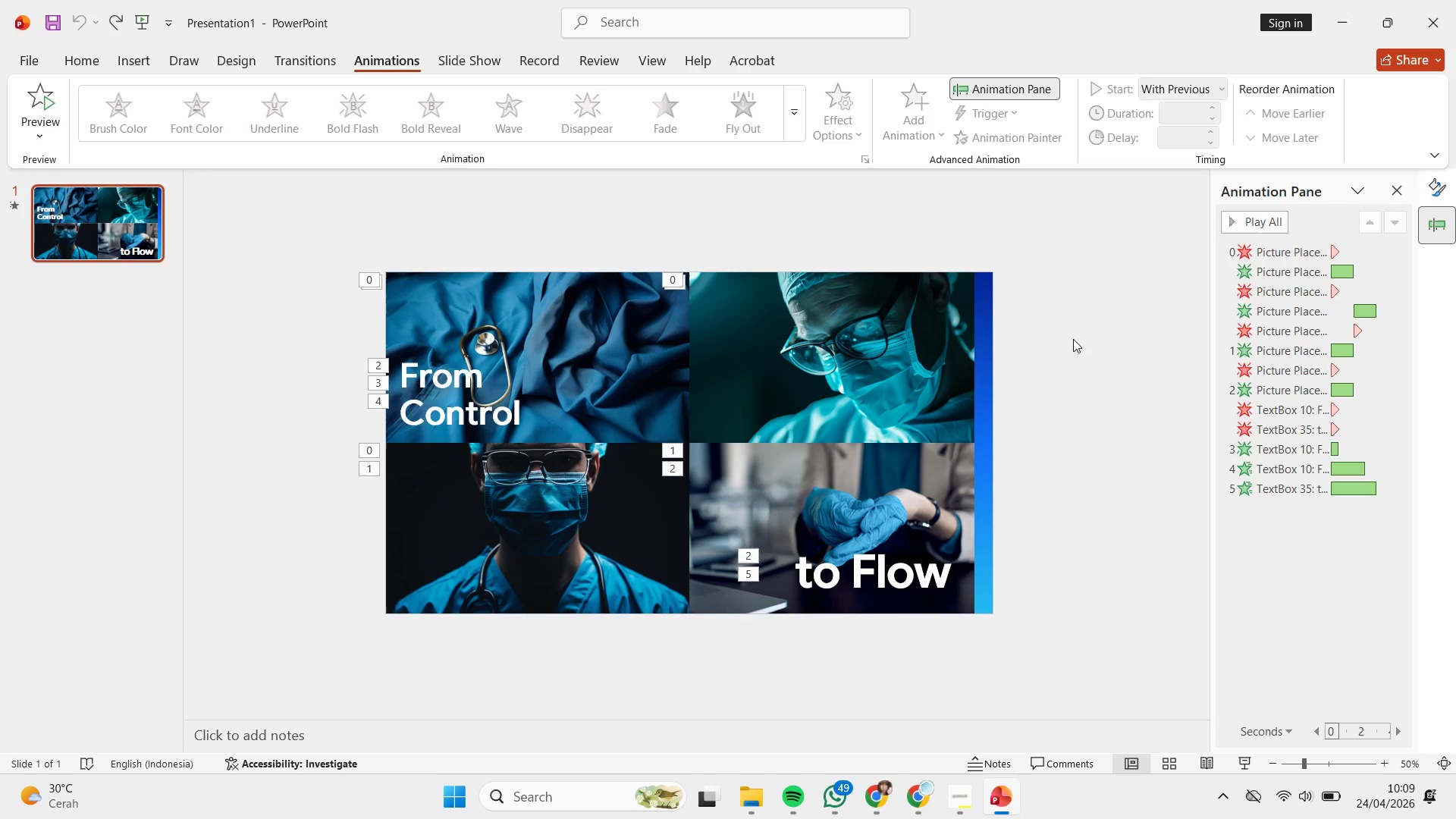 
key(Control+Z)
 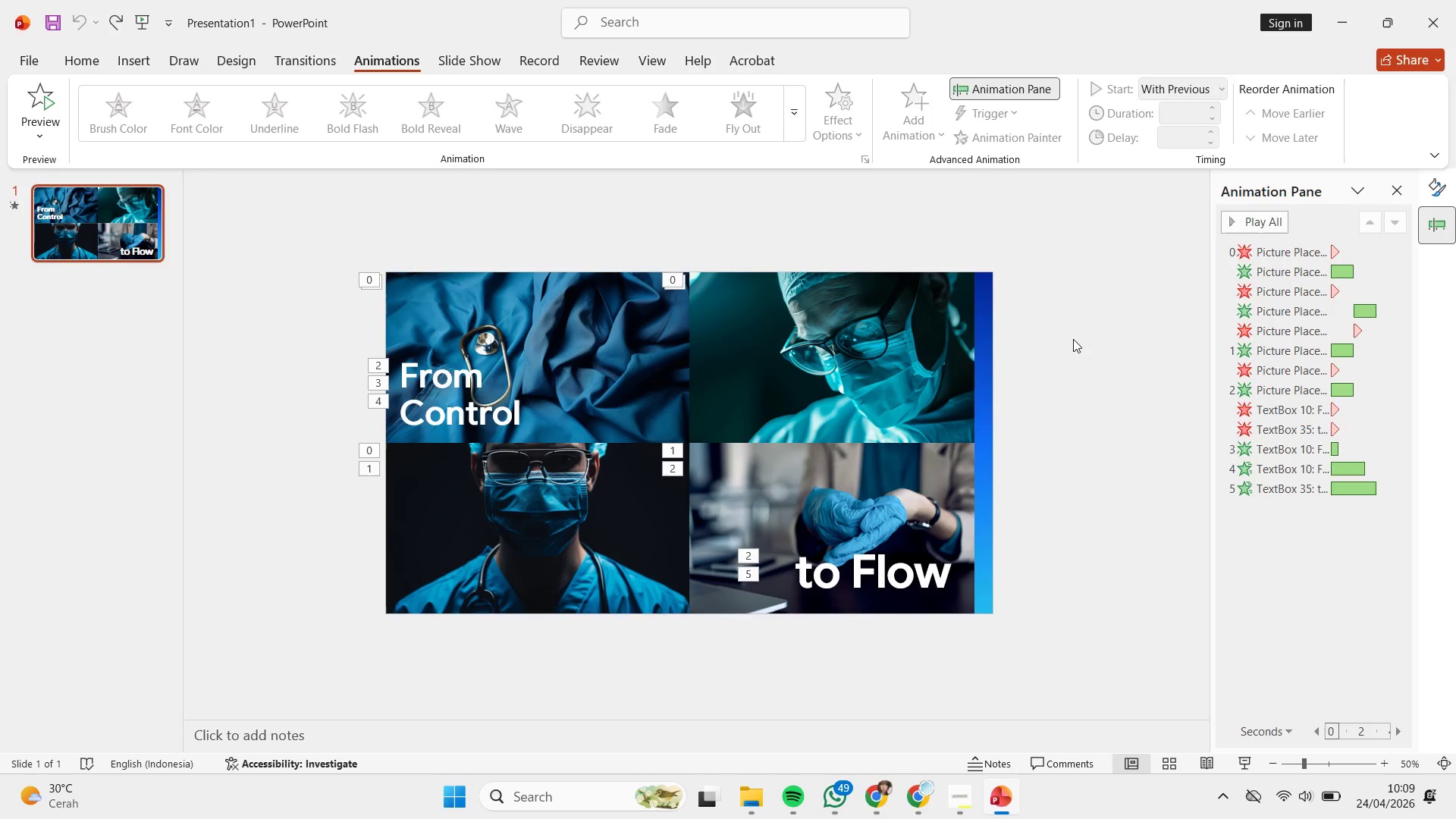 
key(Control+Z)
 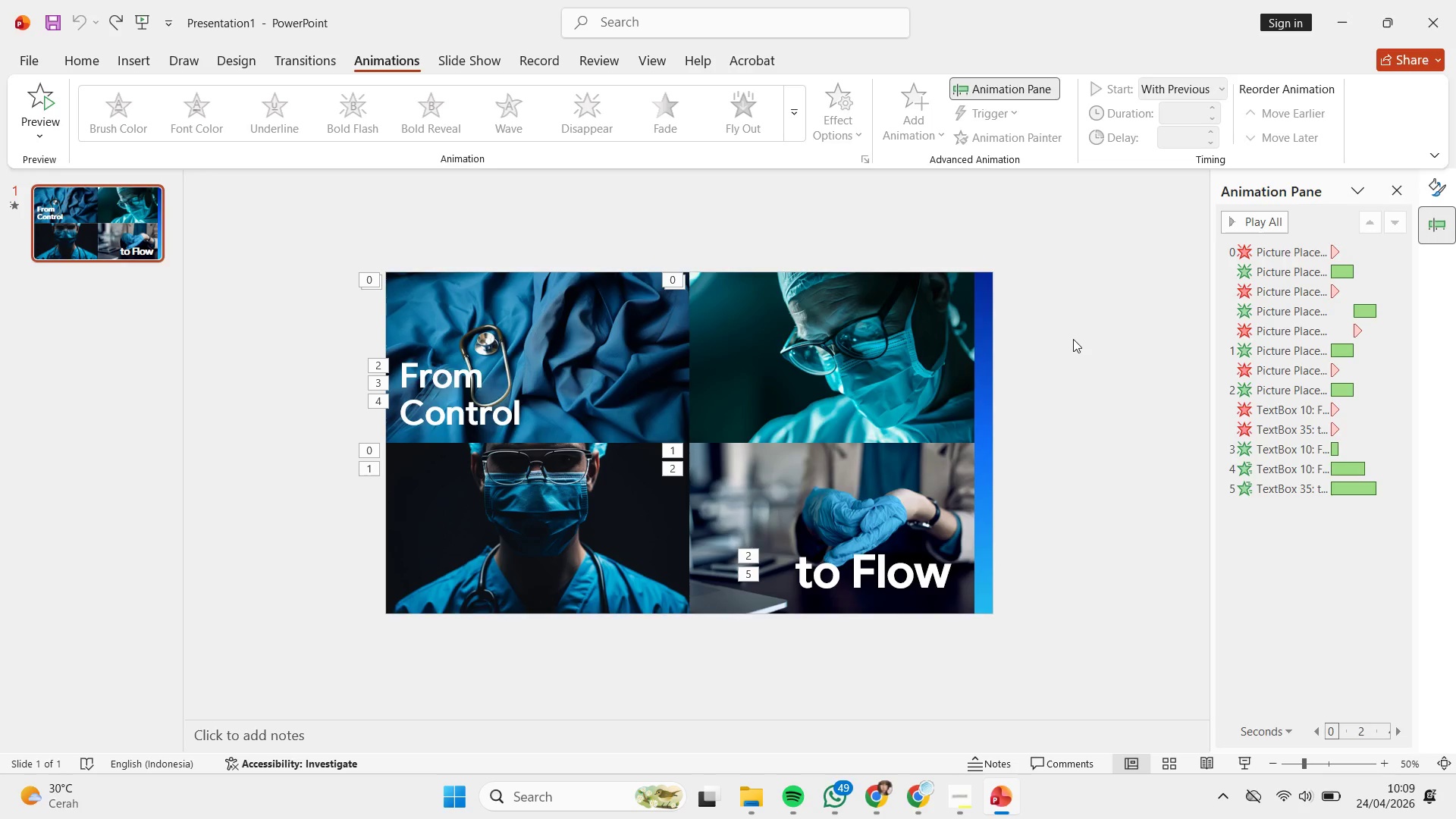 
key(Control+Z)
 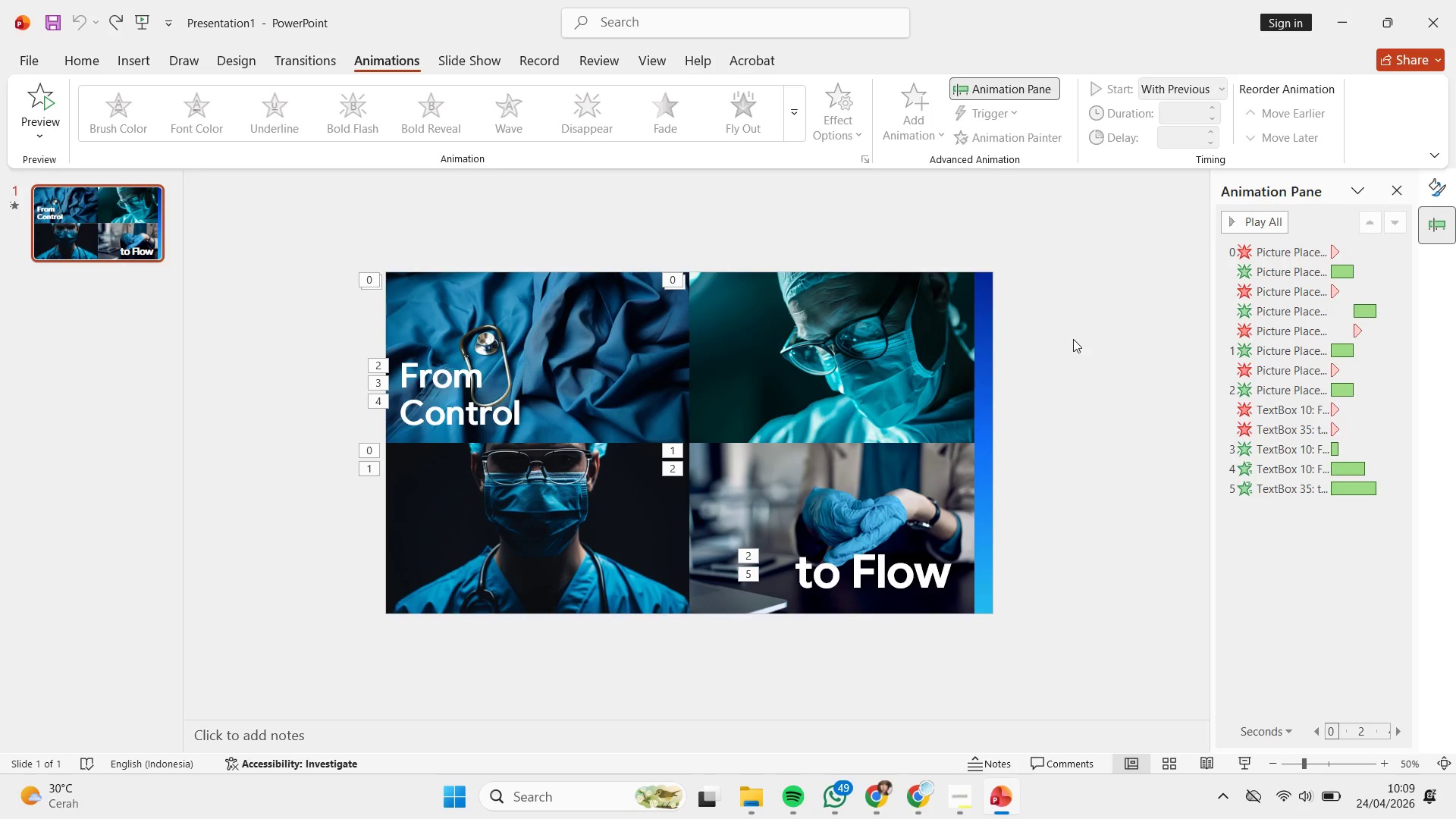 
left_click([1073, 339])
 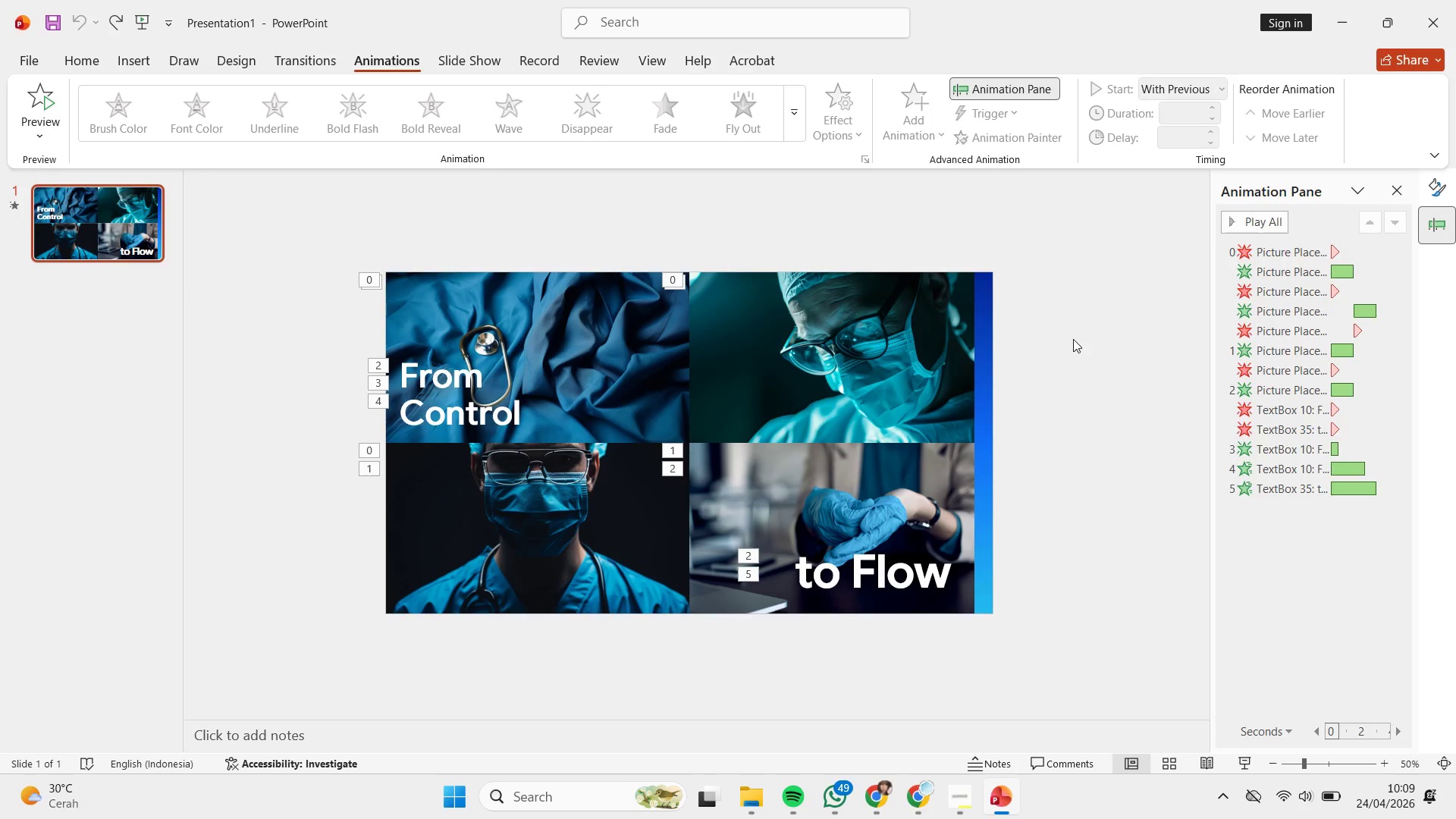 
hold_key(key=ControlLeft, duration=2.47)
 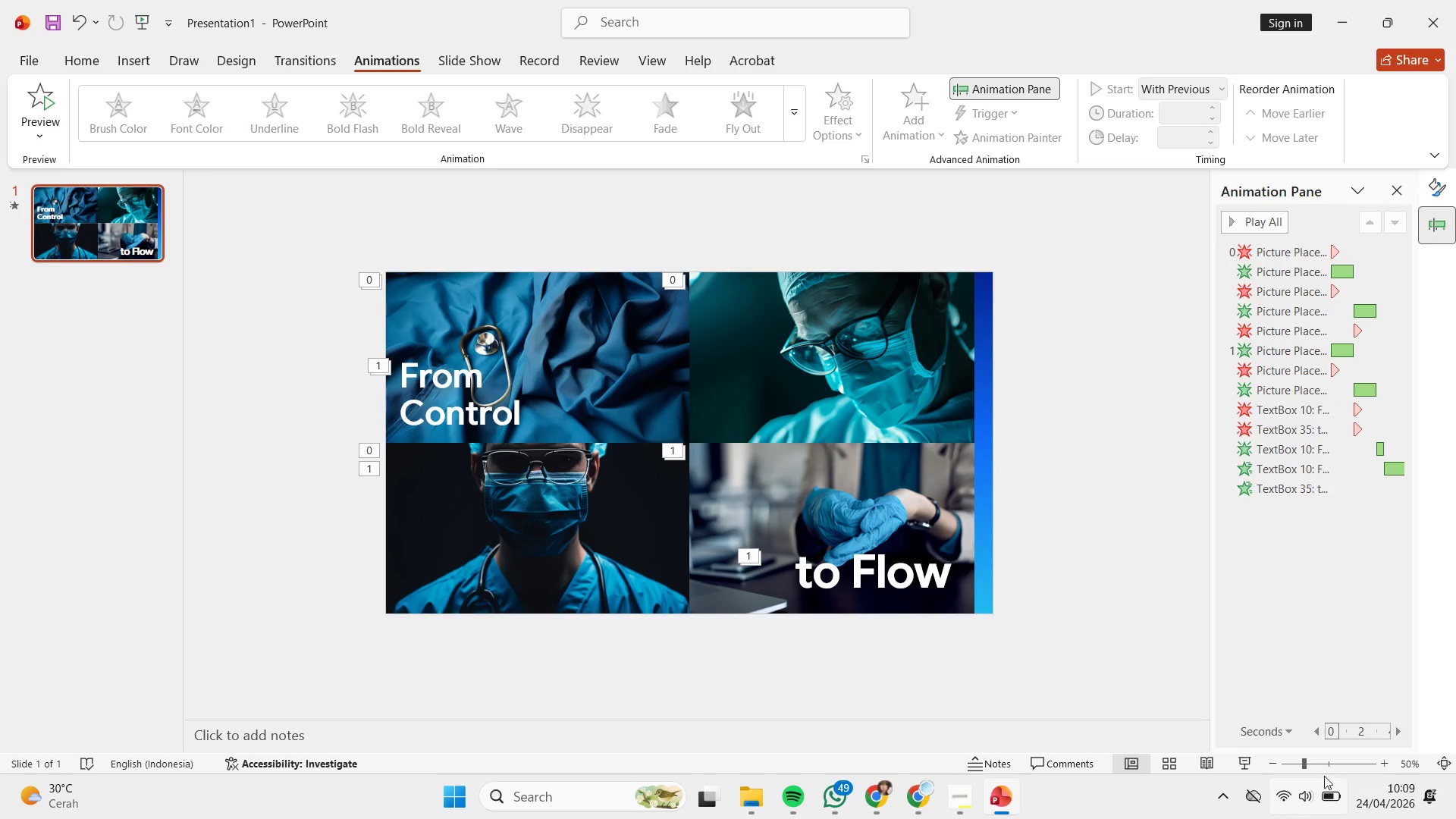 
hold_key(key=Y, duration=1.51)
 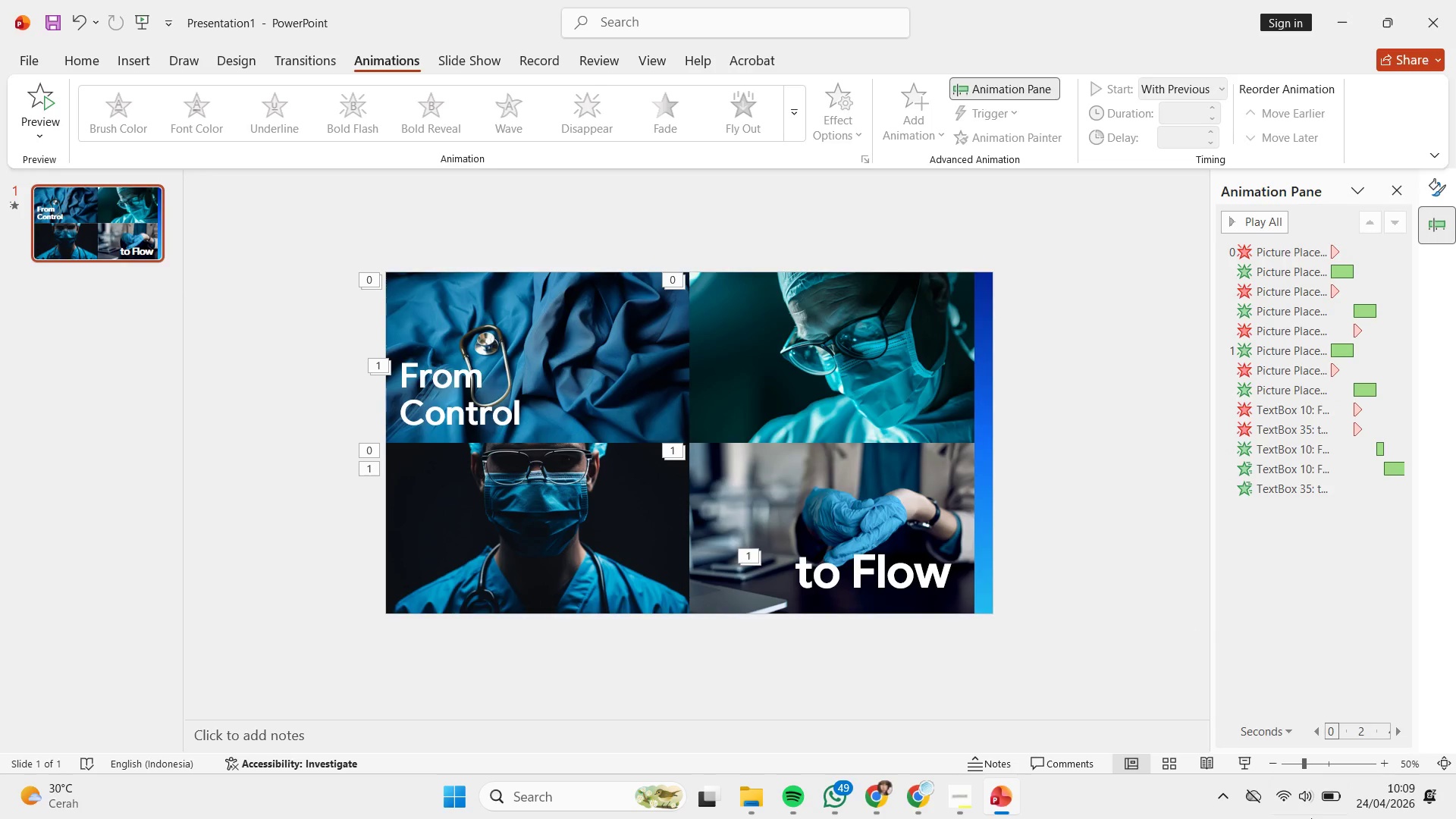 
hold_key(key=Y, duration=0.31)
 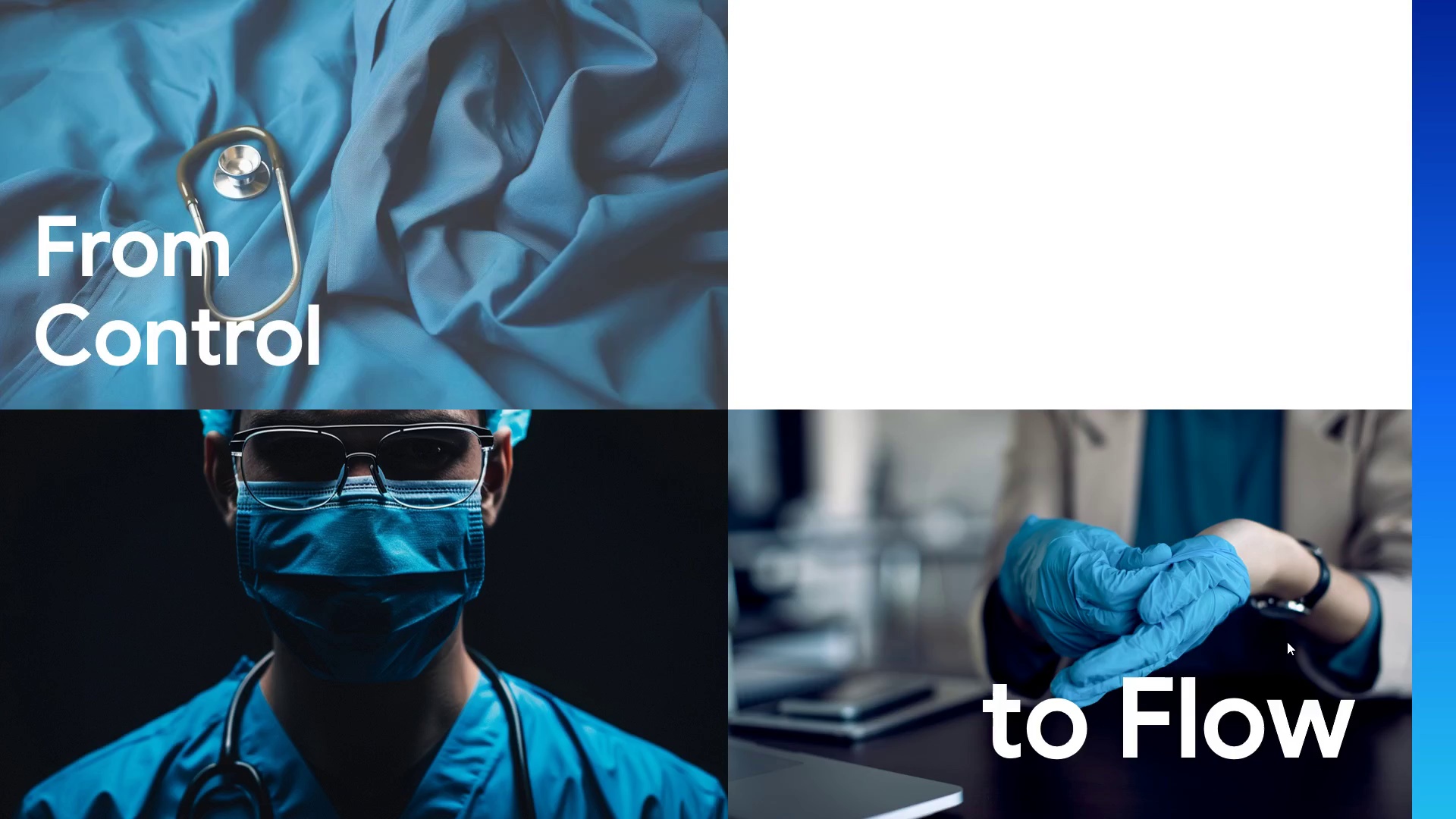 
left_click([1287, 642])
 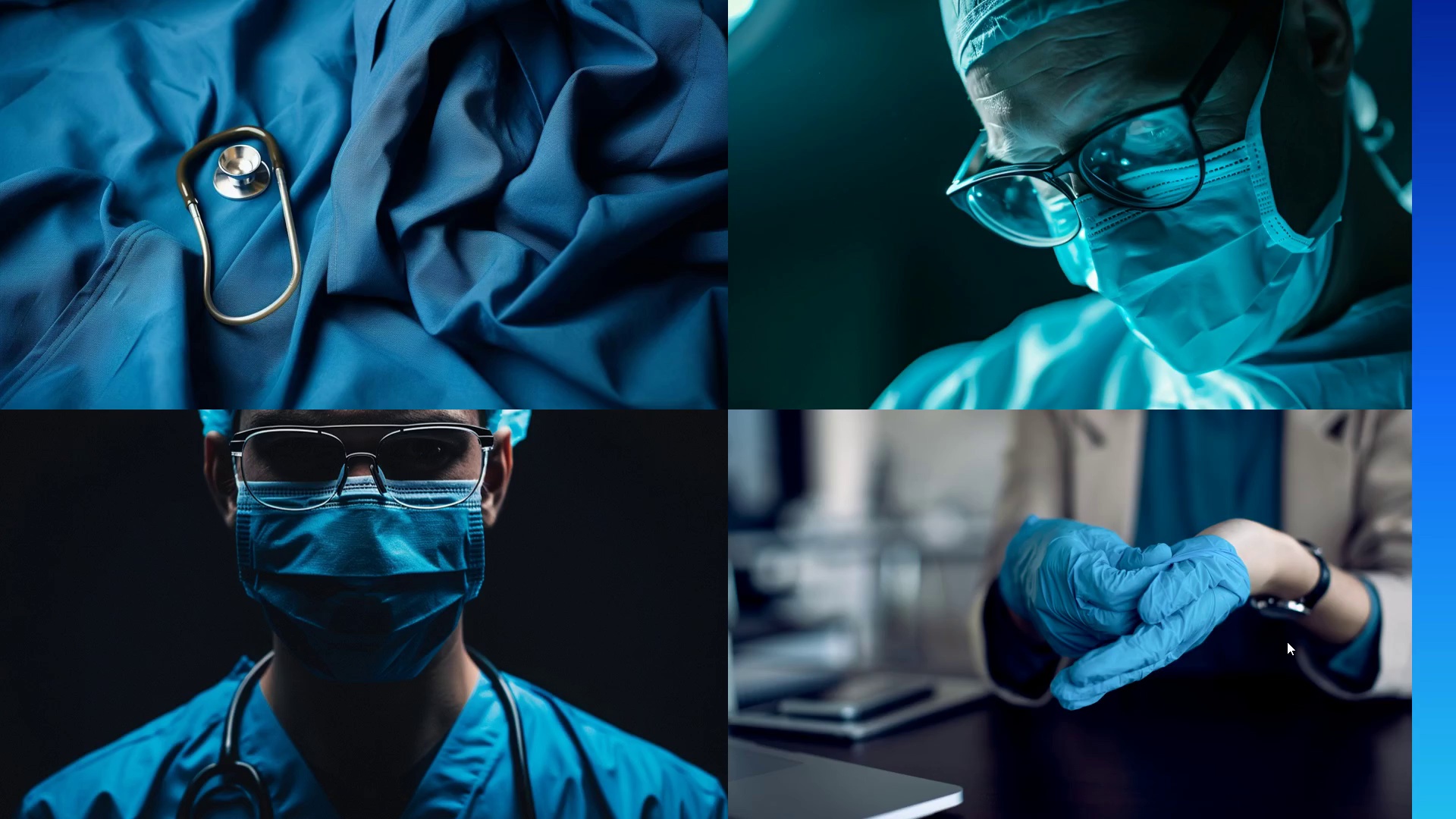 
wait(8.86)
 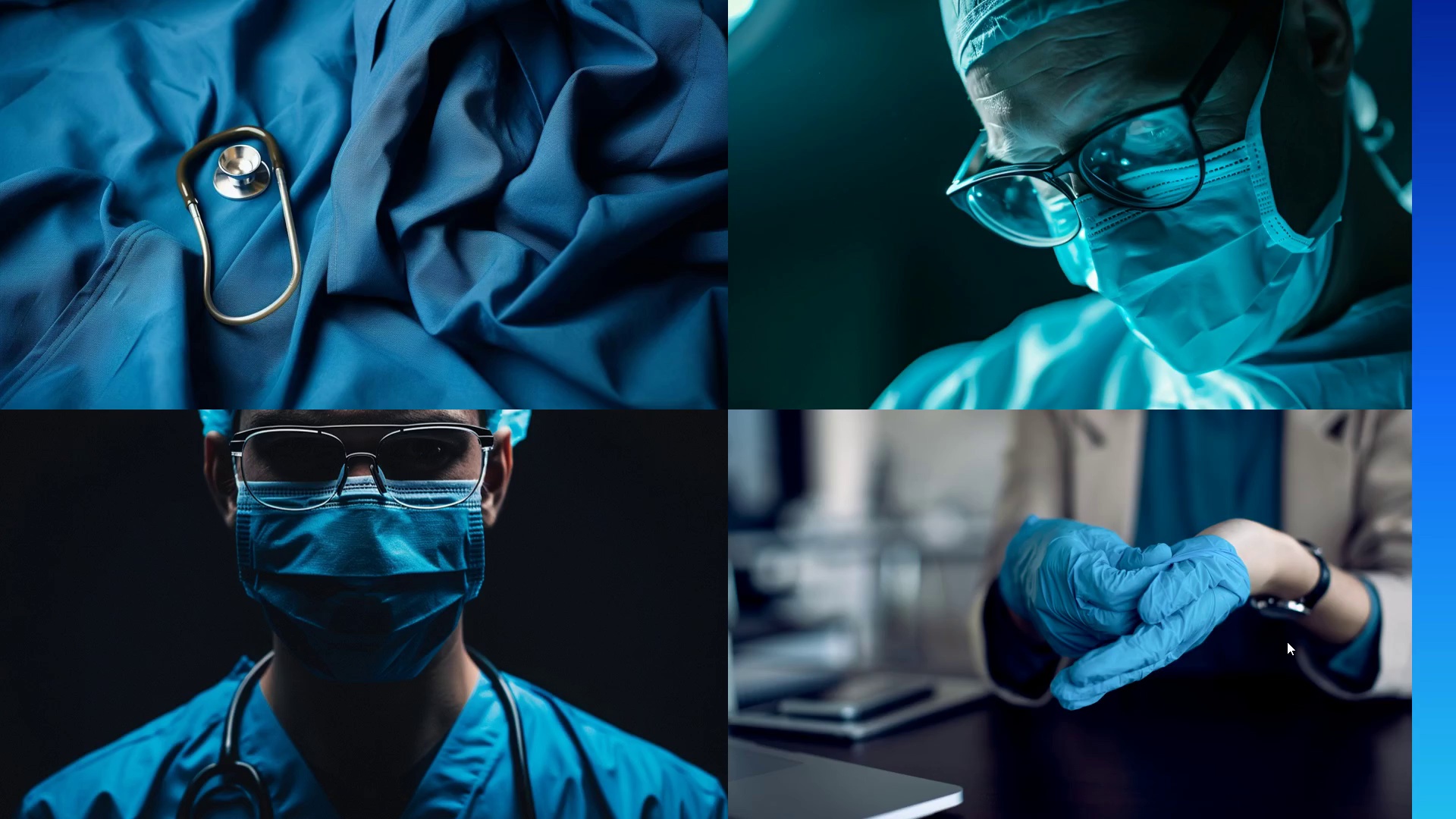 
key(Escape)
 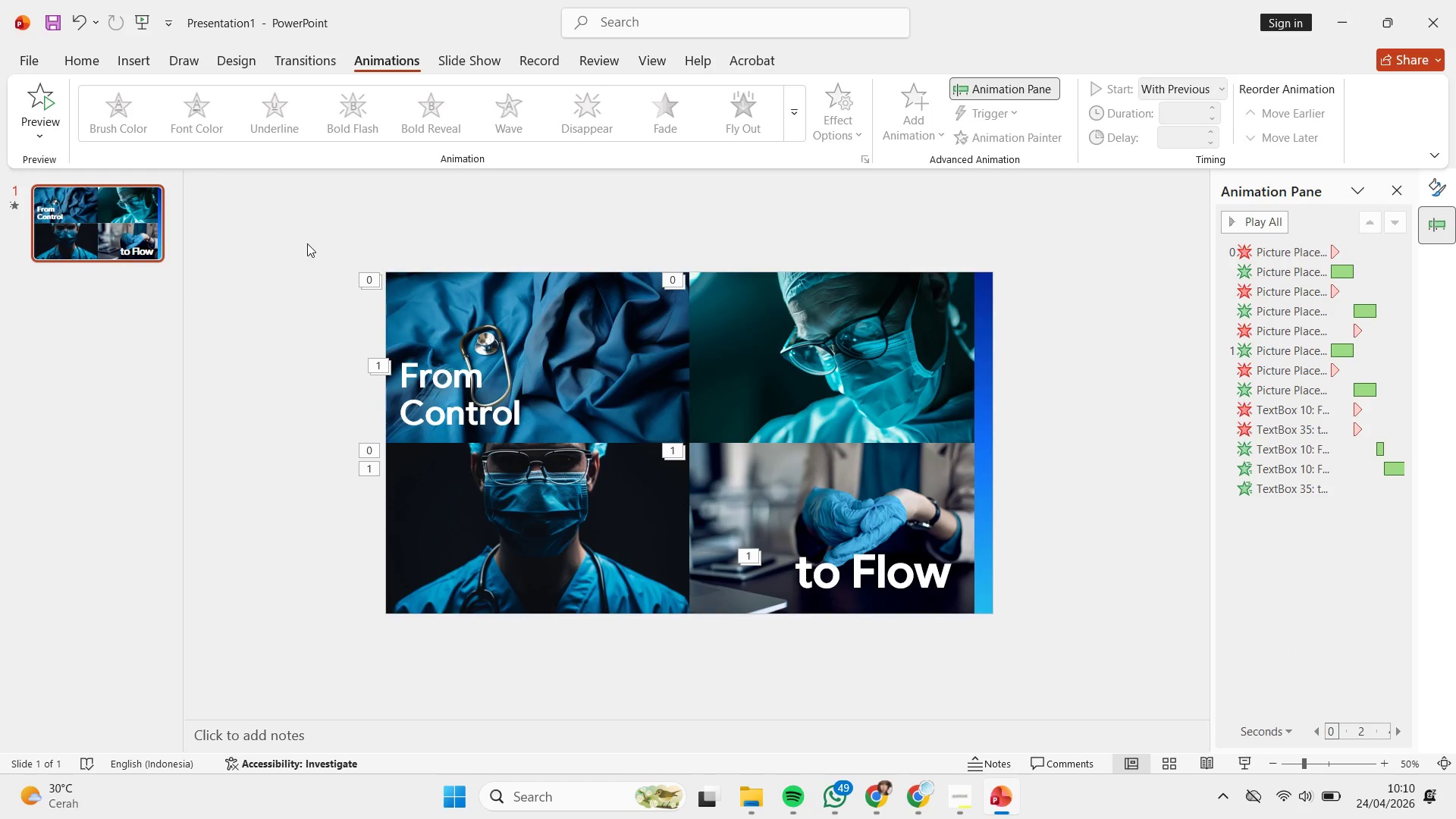 
left_click_drag(start_coordinate=[305, 241], to_coordinate=[1065, 626])
 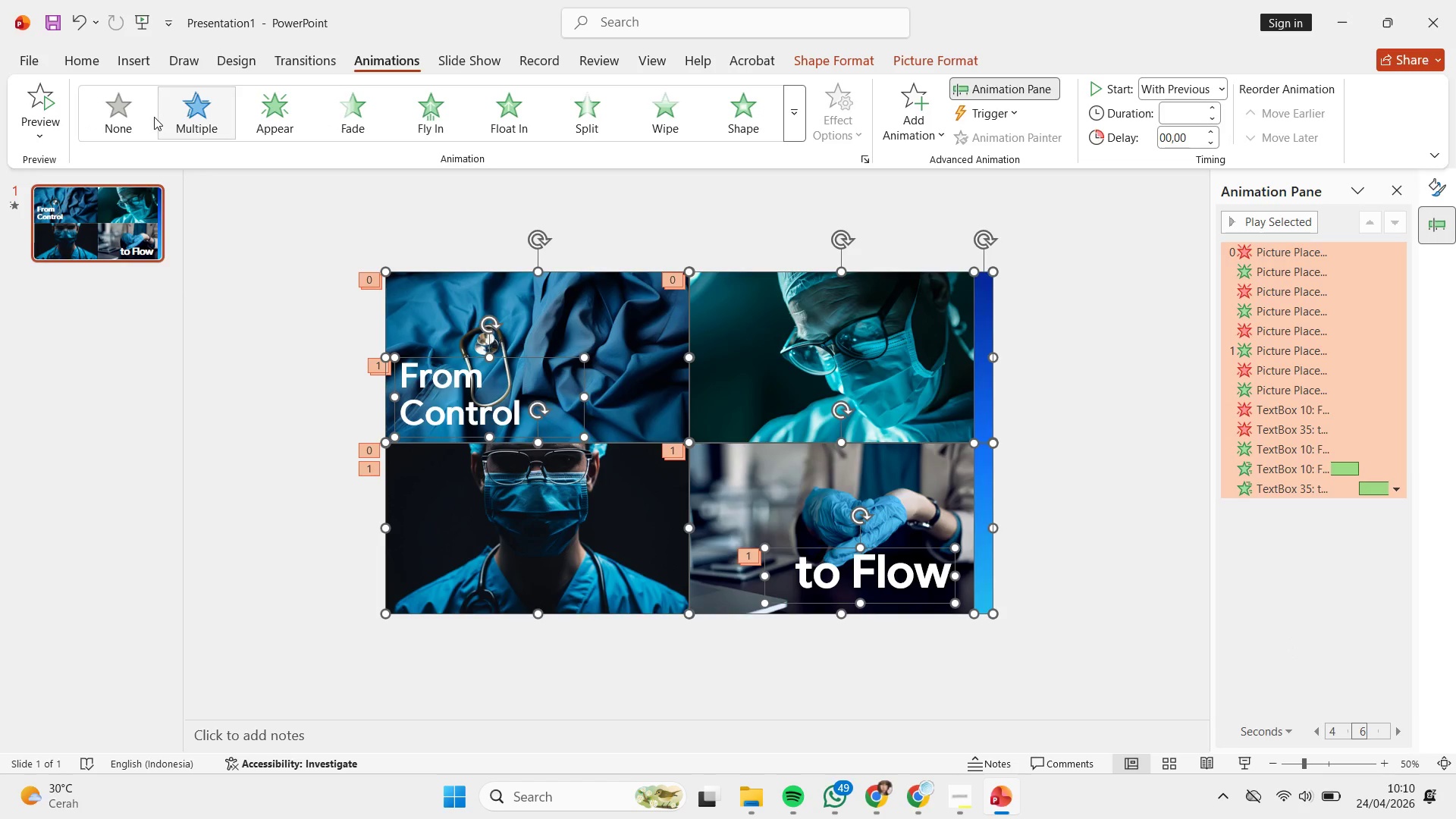 
left_click([127, 108])
 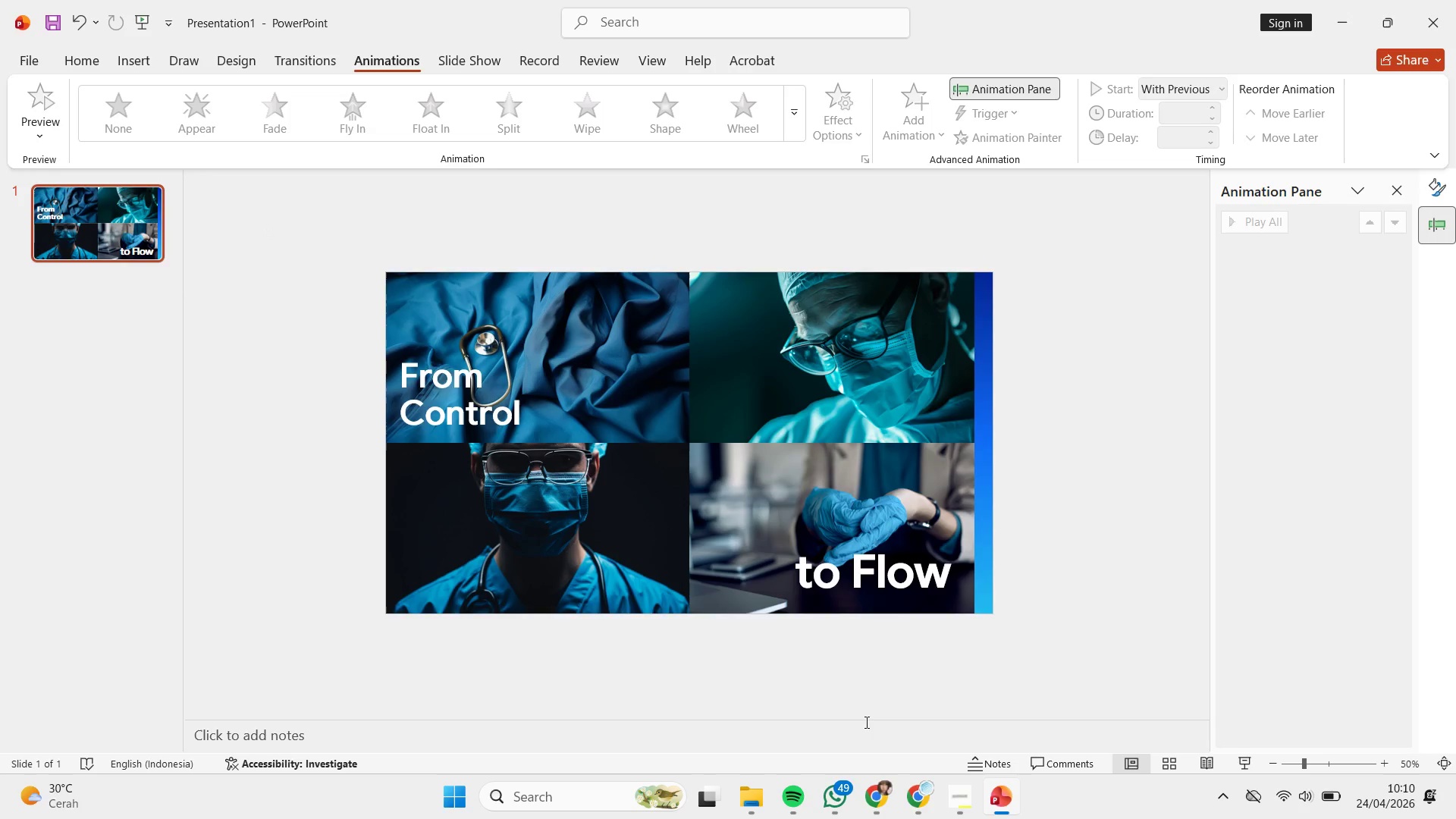 
wait(5.8)
 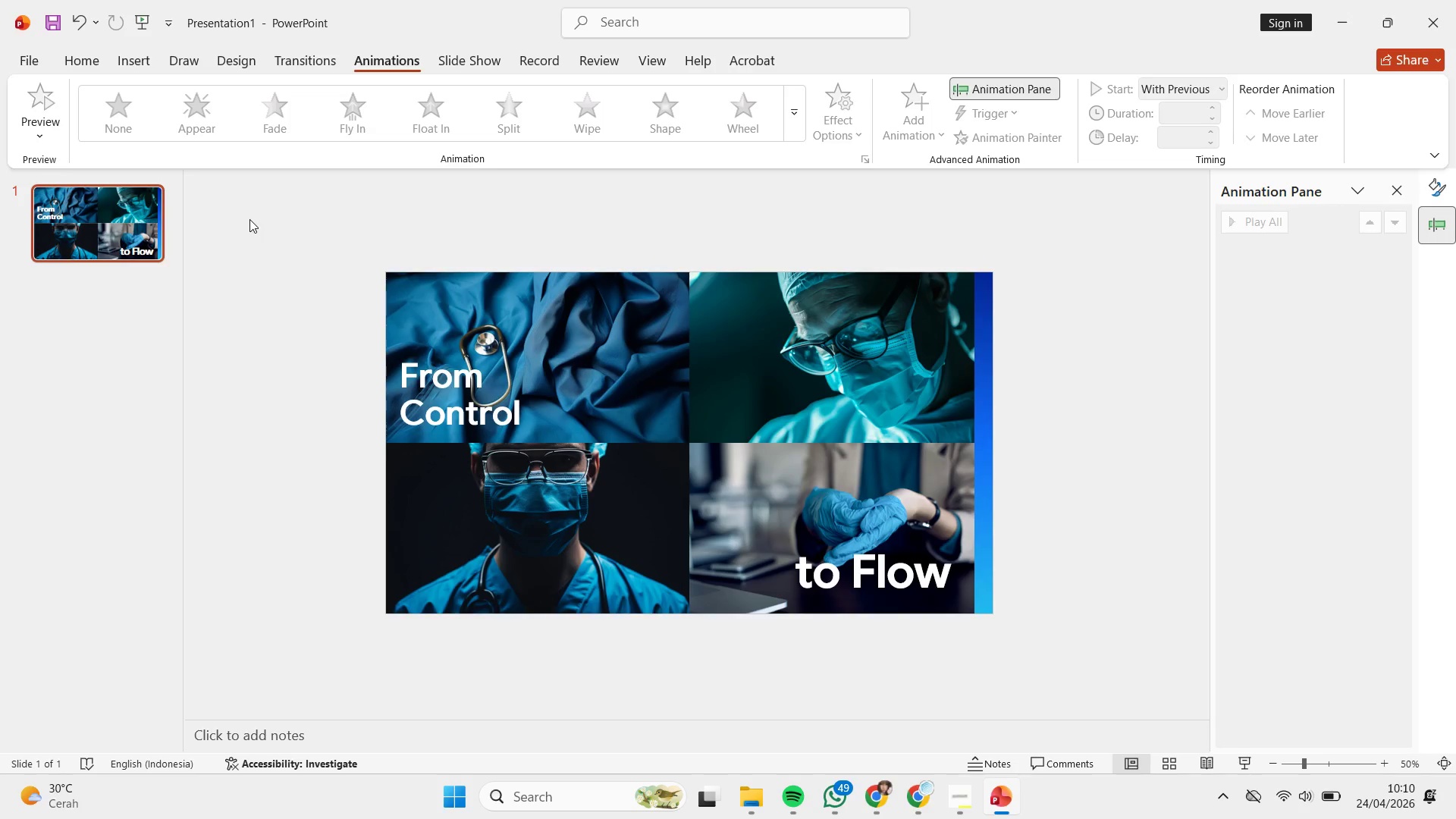 
left_click([957, 809])